 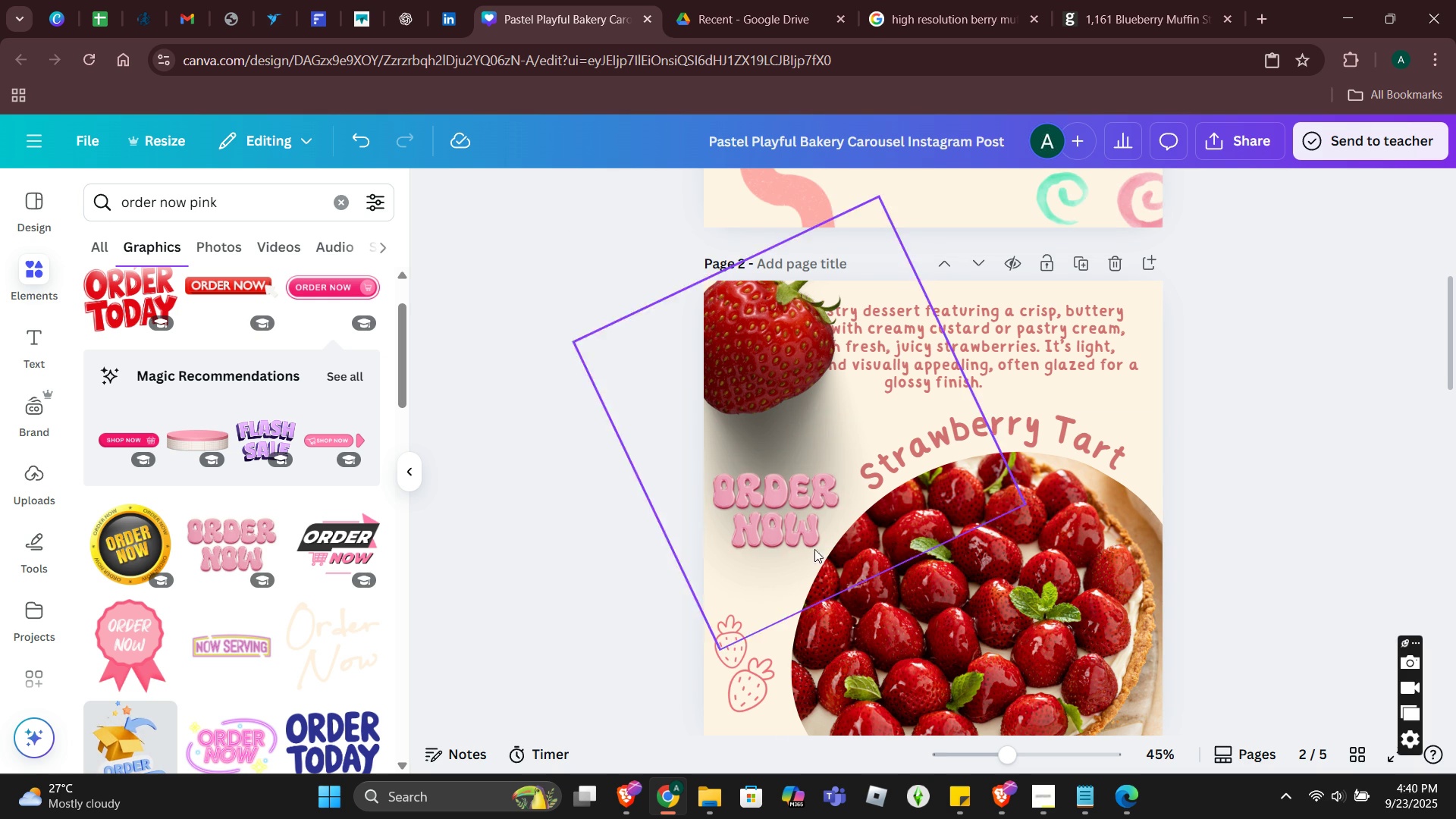 
left_click([799, 432])
 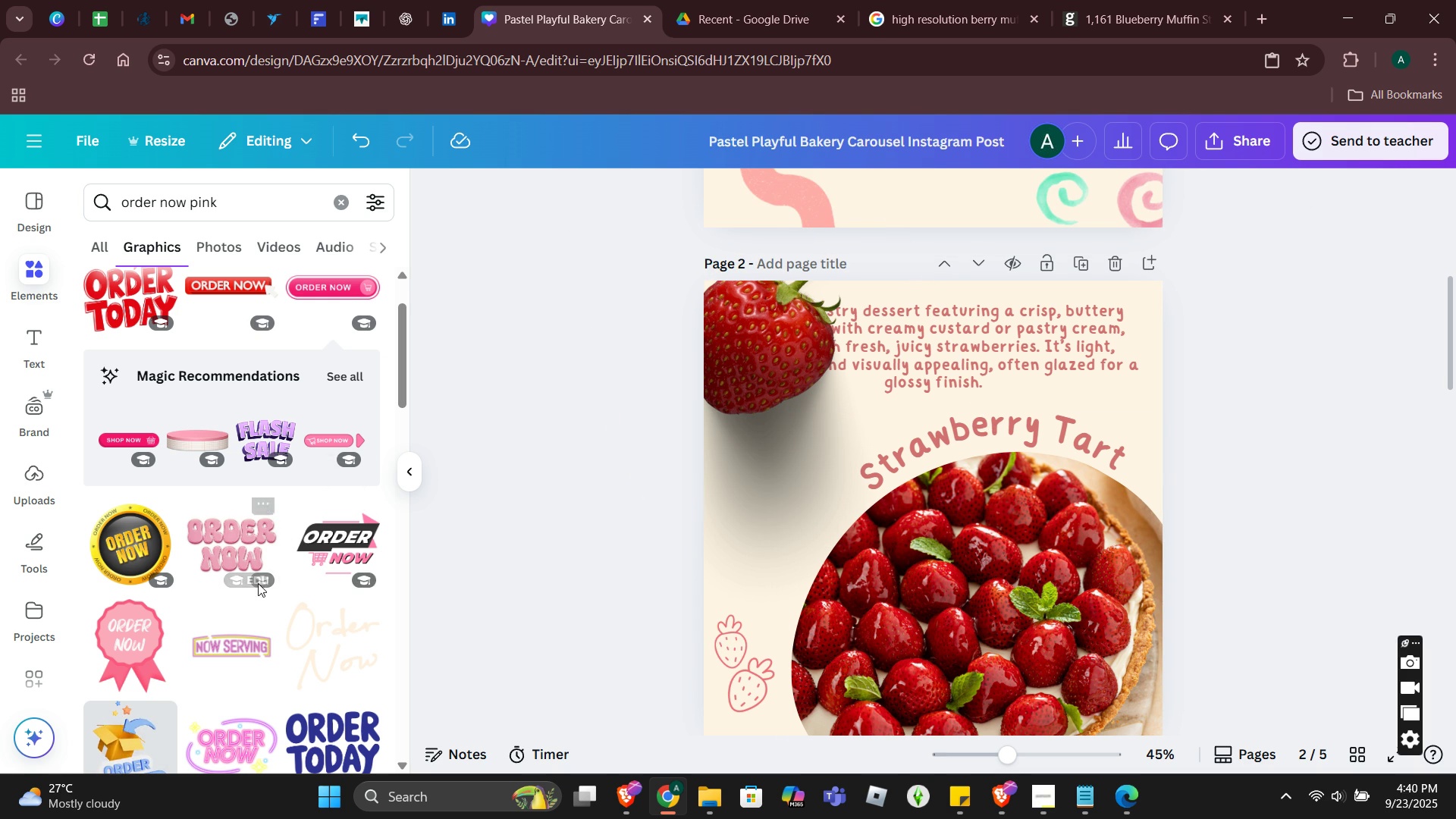 
scroll: coordinate [221, 481], scroll_direction: up, amount: 3.0
 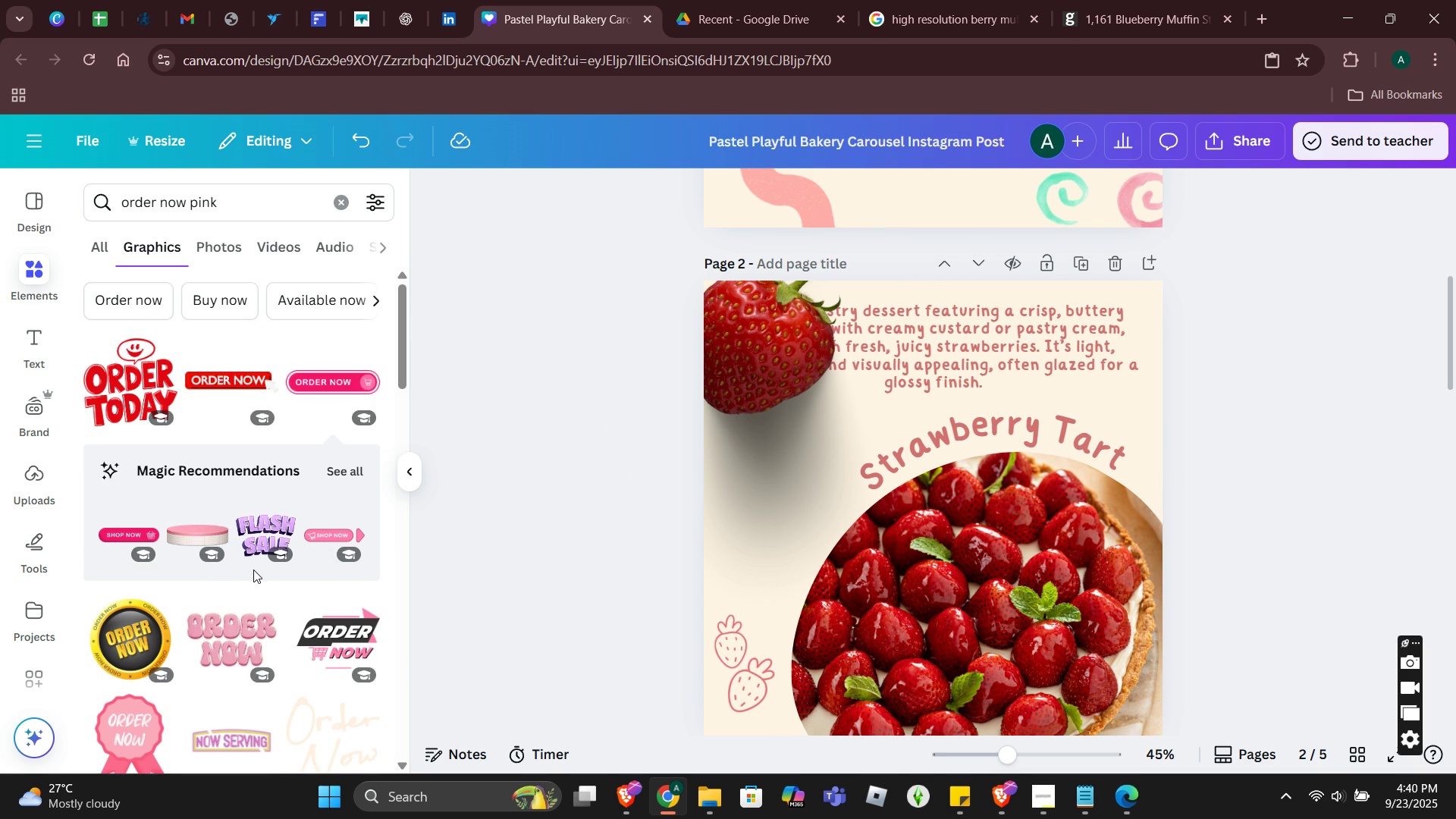 
scroll: coordinate [243, 582], scroll_direction: down, amount: 4.0
 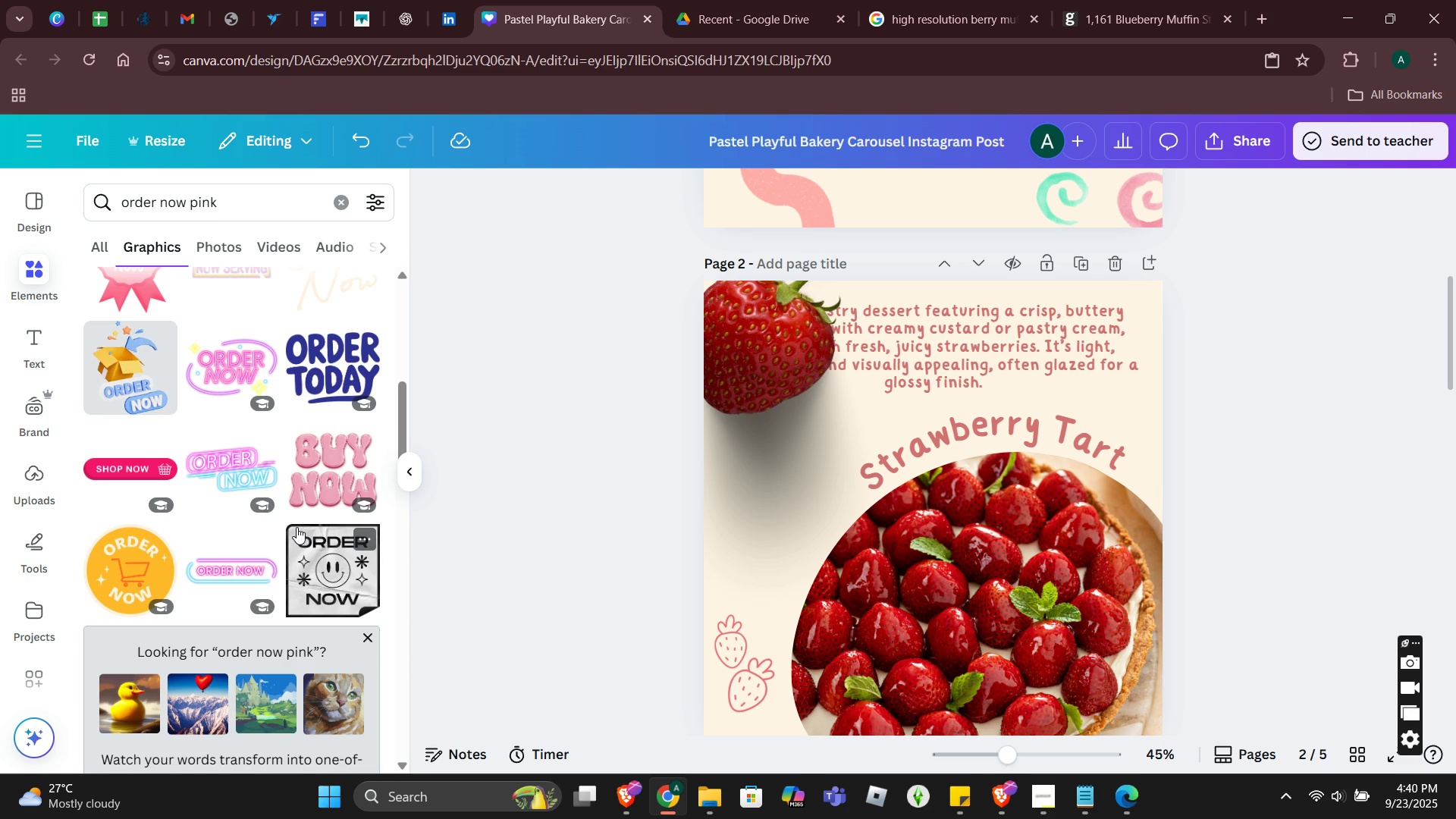 
wait(15.93)
 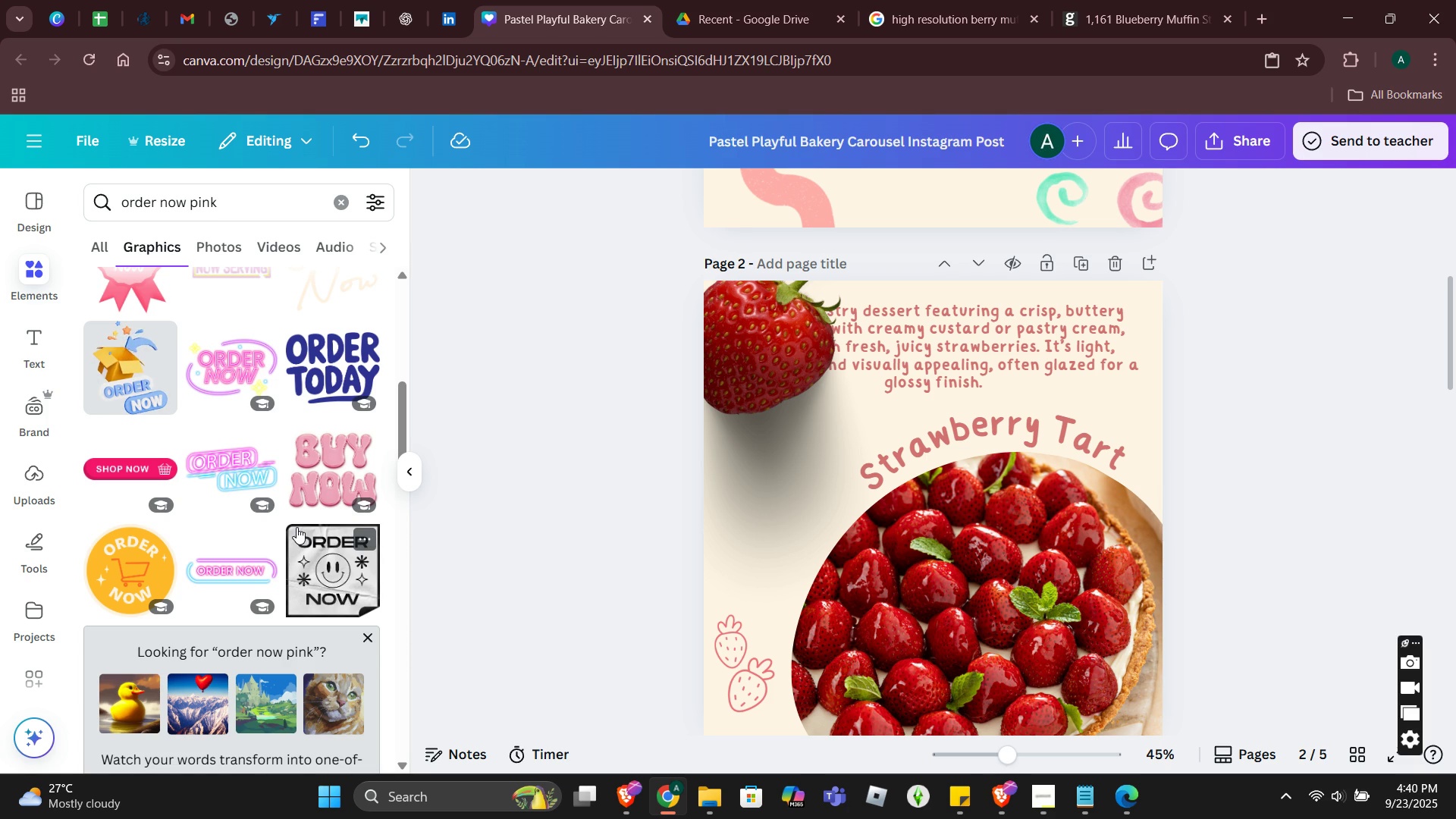 
scroll: coordinate [245, 474], scroll_direction: down, amount: 6.0